 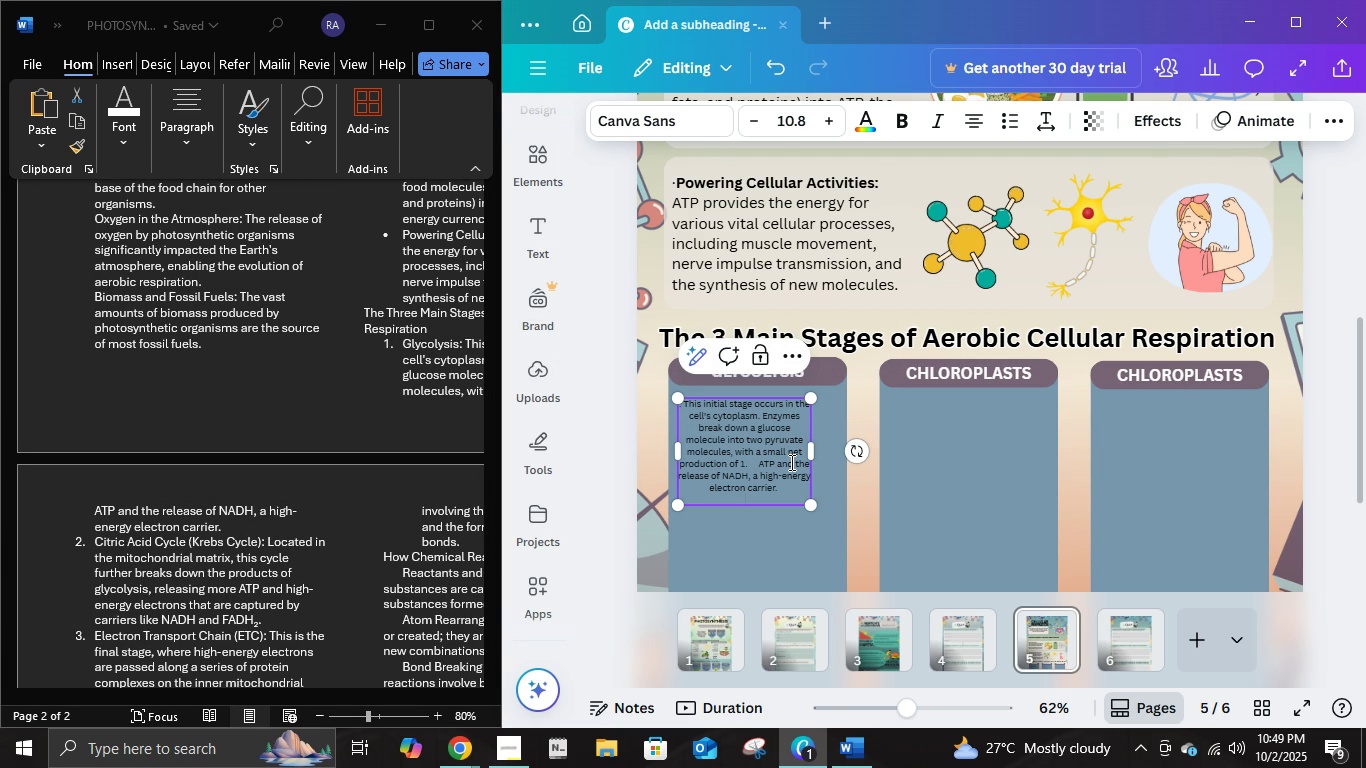 
key(Backspace)
 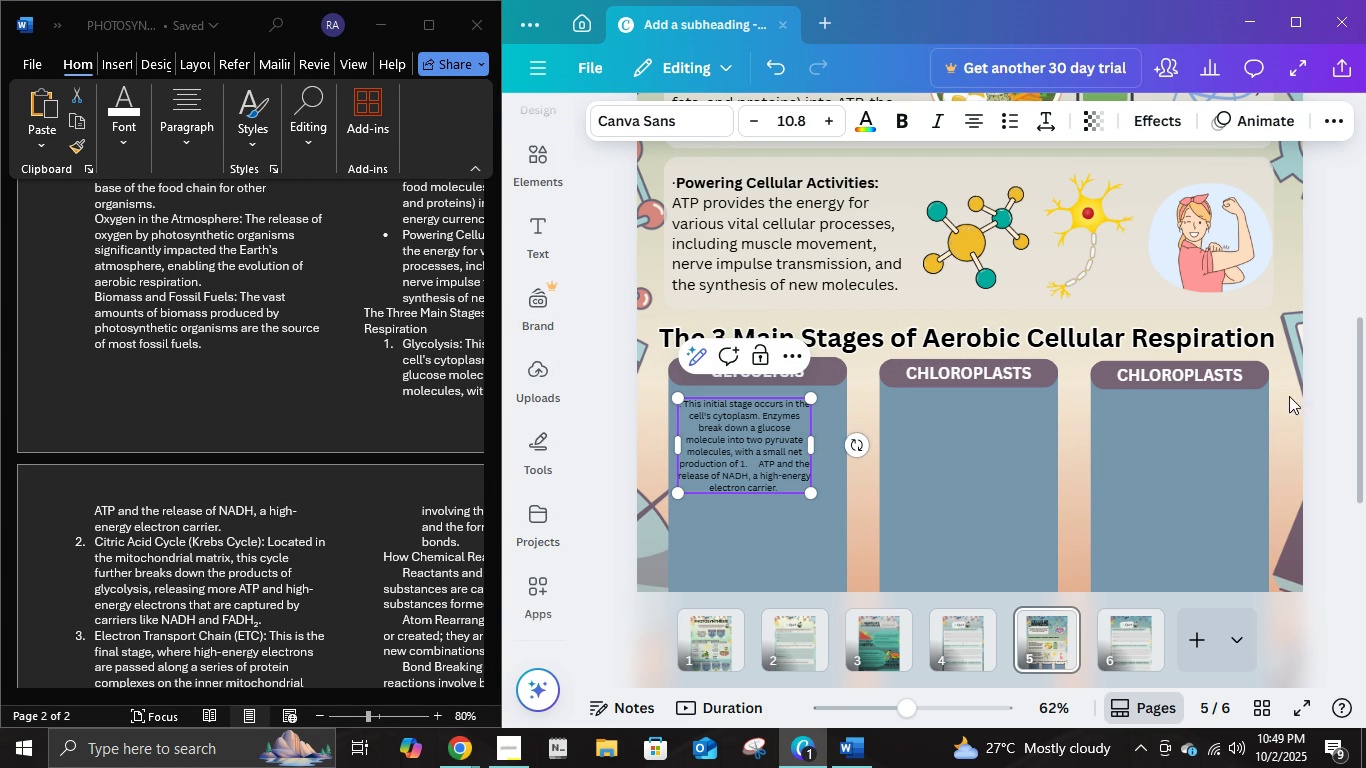 
left_click([1323, 410])
 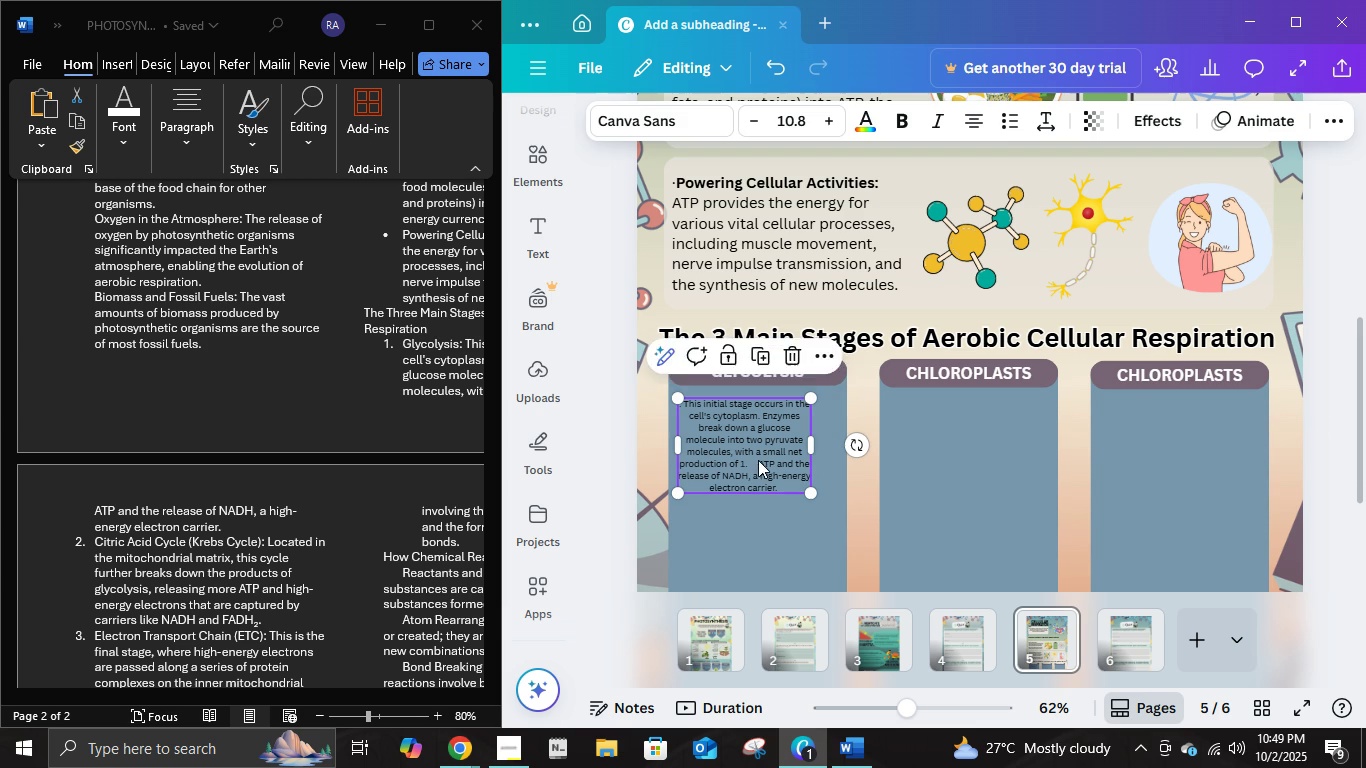 
double_click([758, 460])
 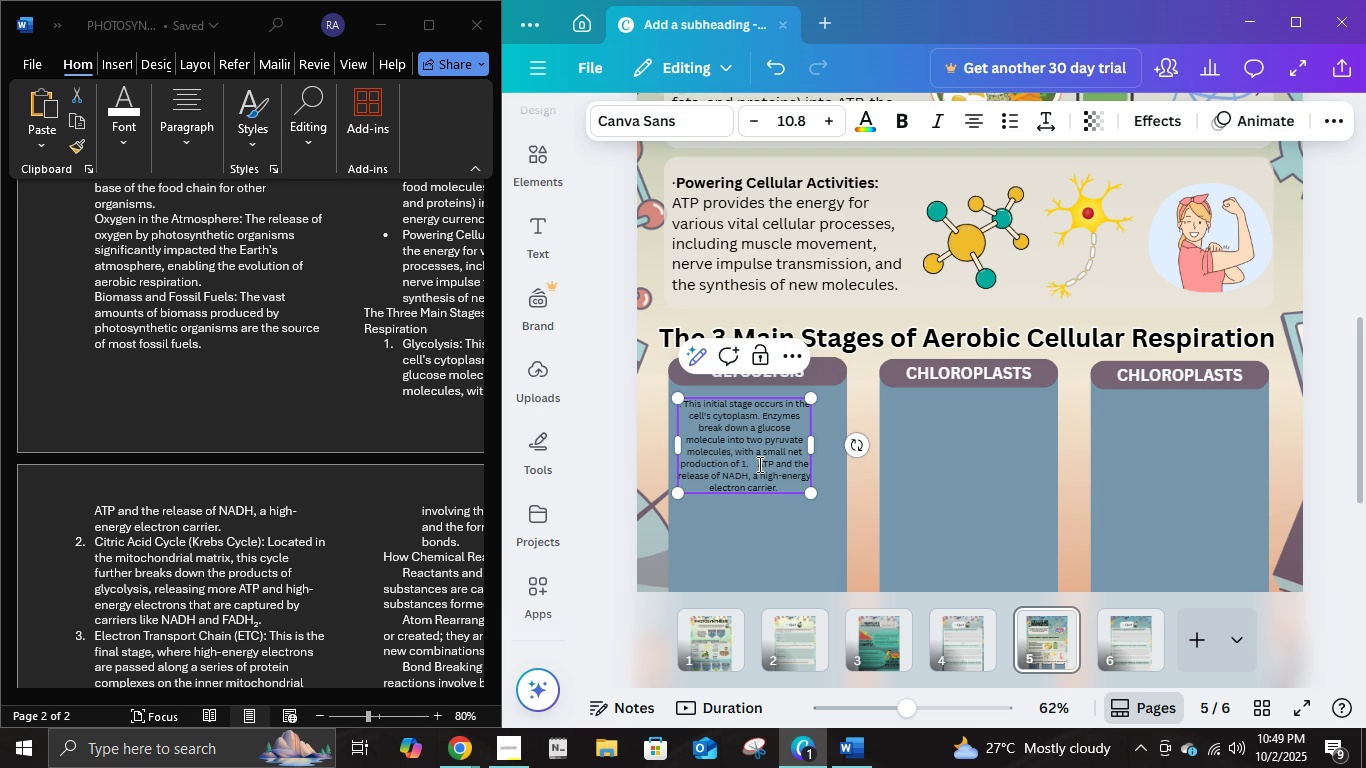 
key(Backspace)
 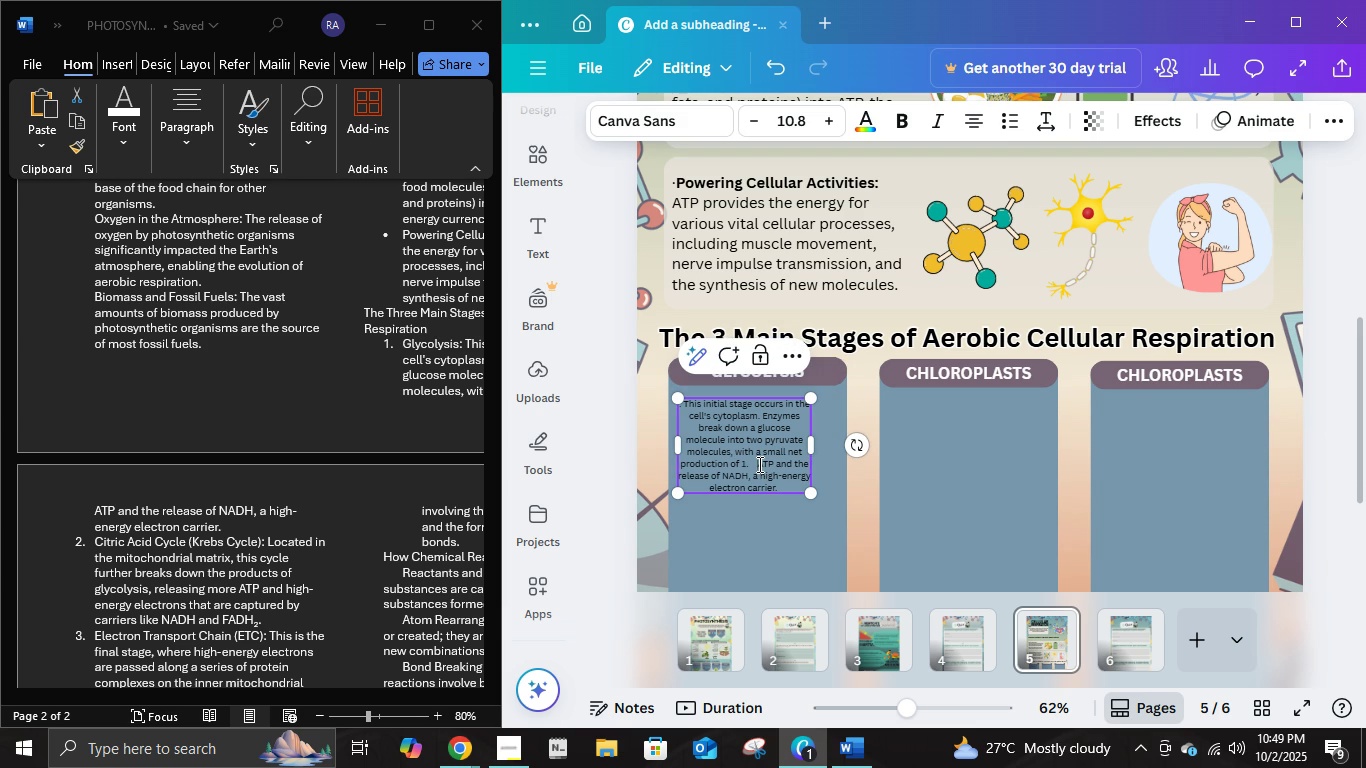 
key(Backspace)
 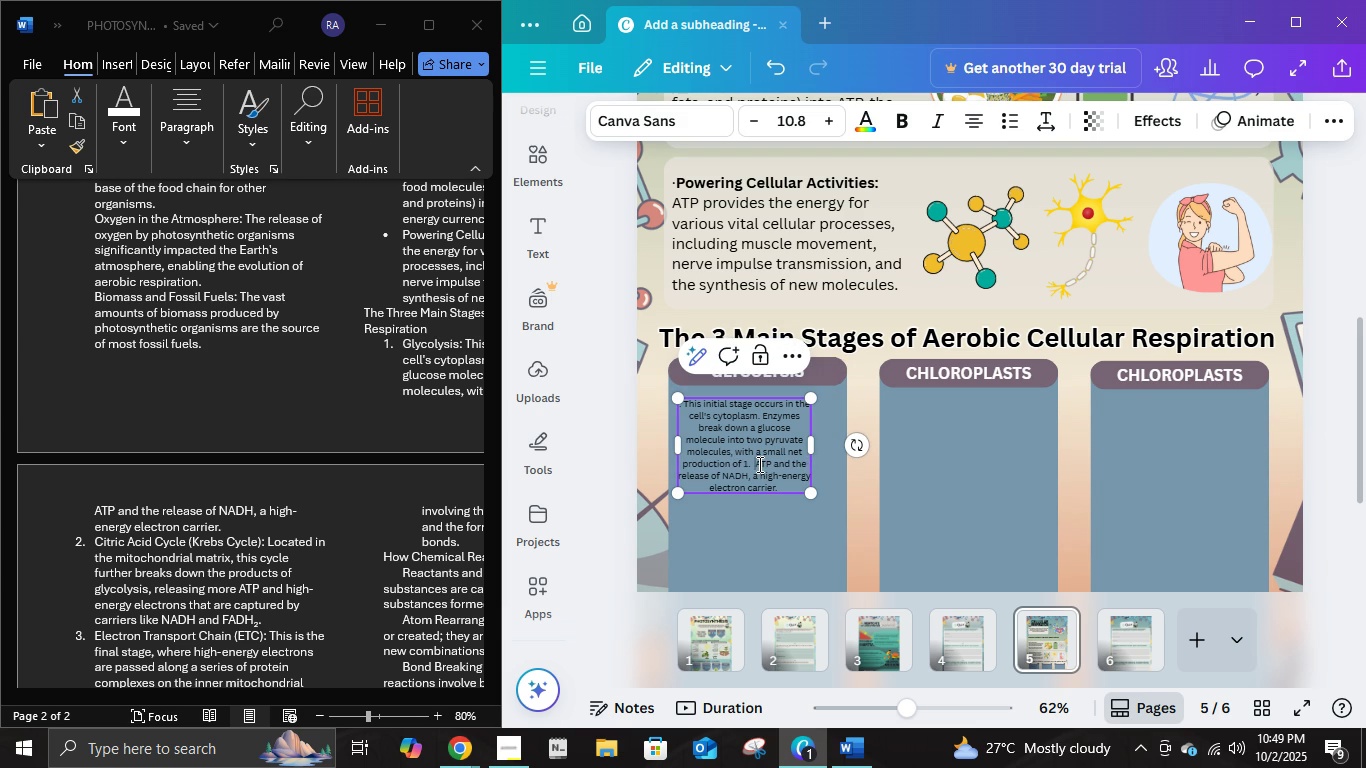 
key(Backspace)
 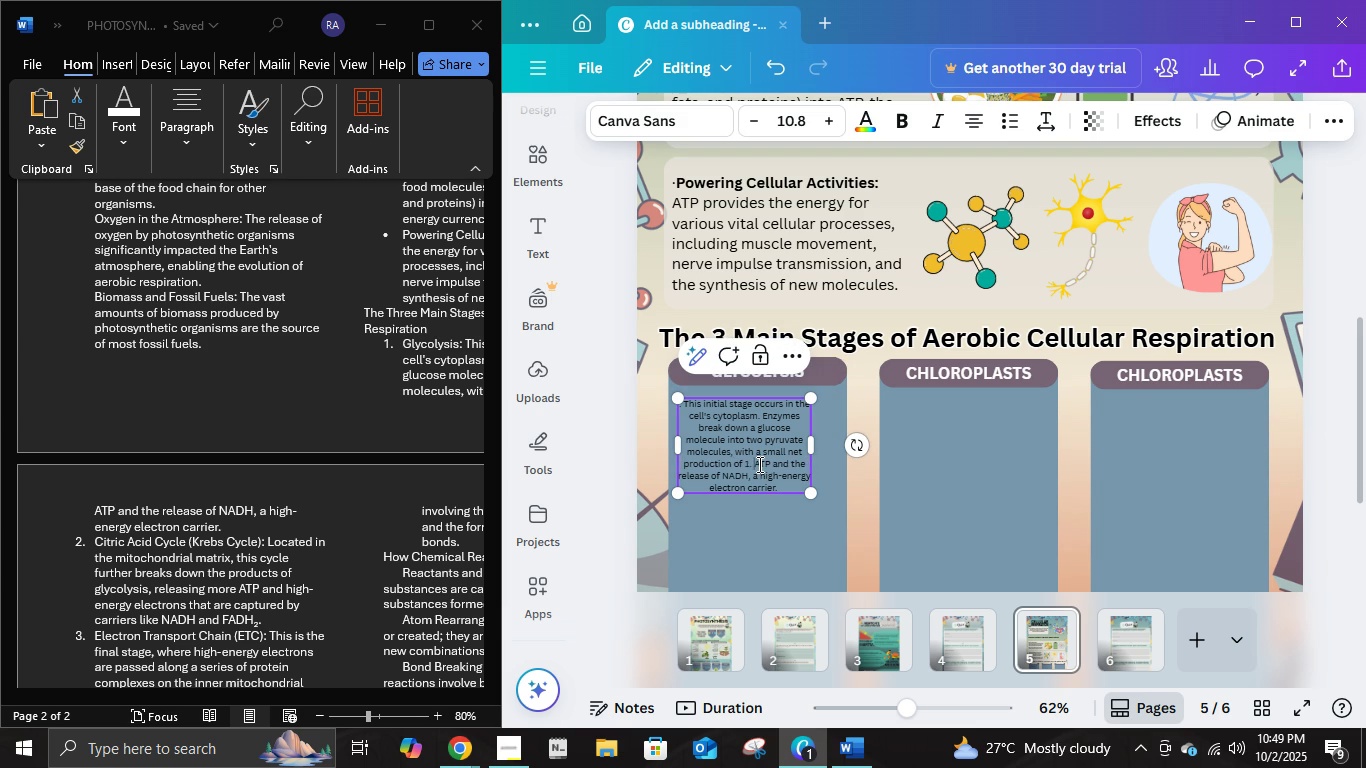 
key(Backspace)
 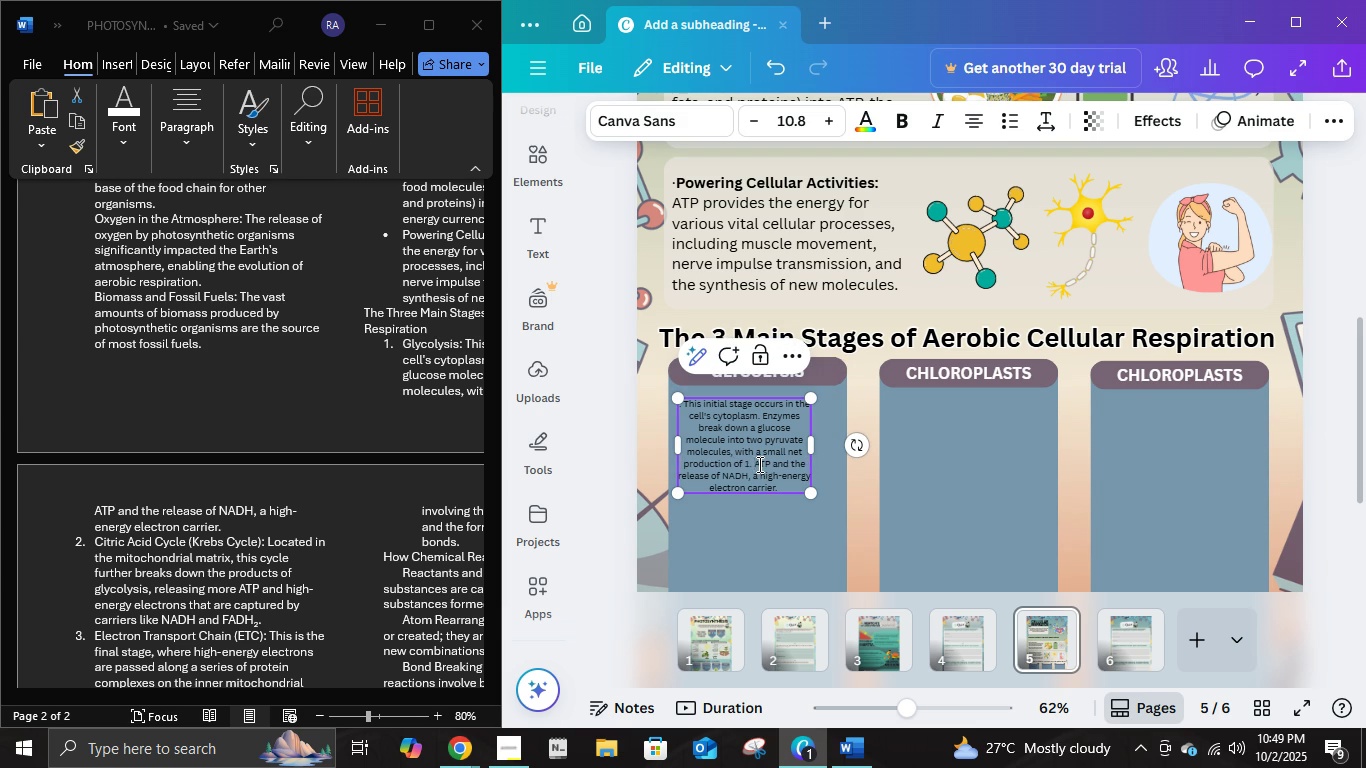 
key(Backspace)
 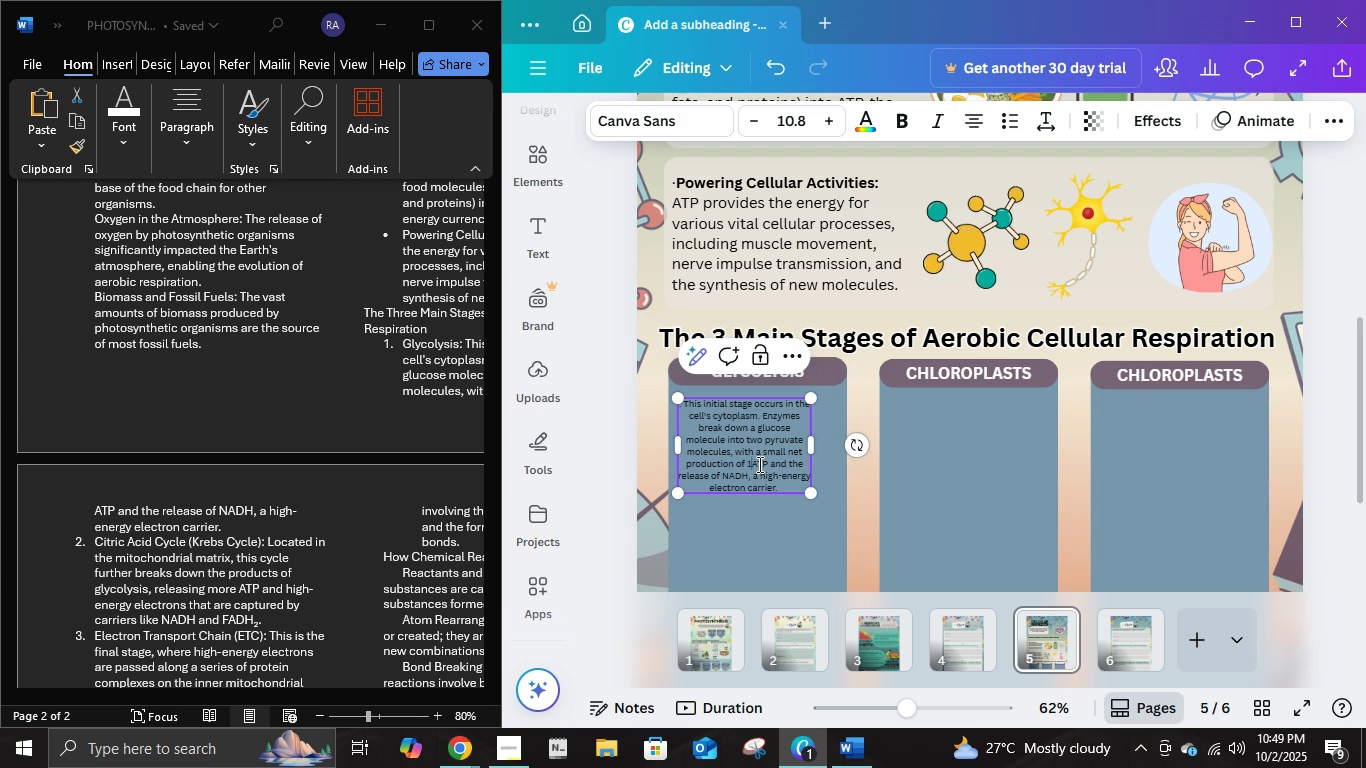 
key(Backspace)
 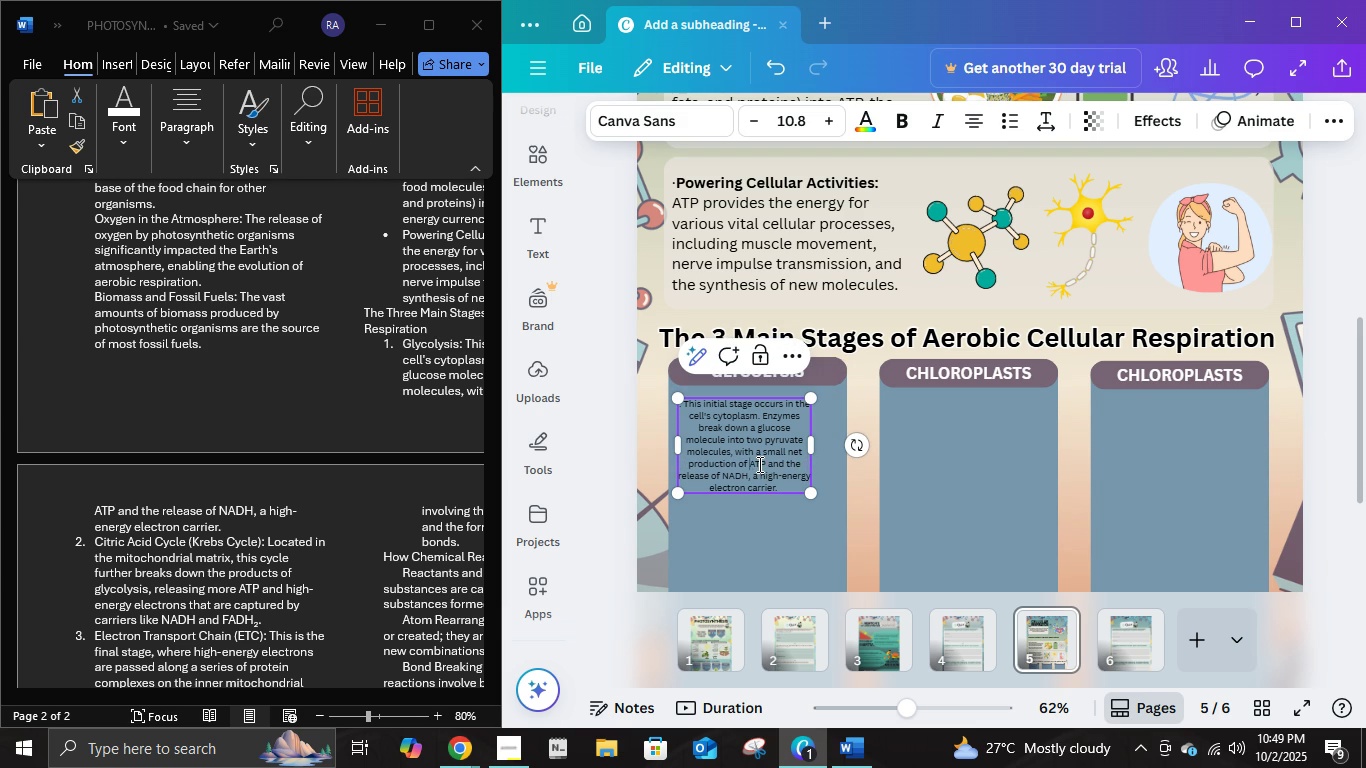 
key(Backspace)
 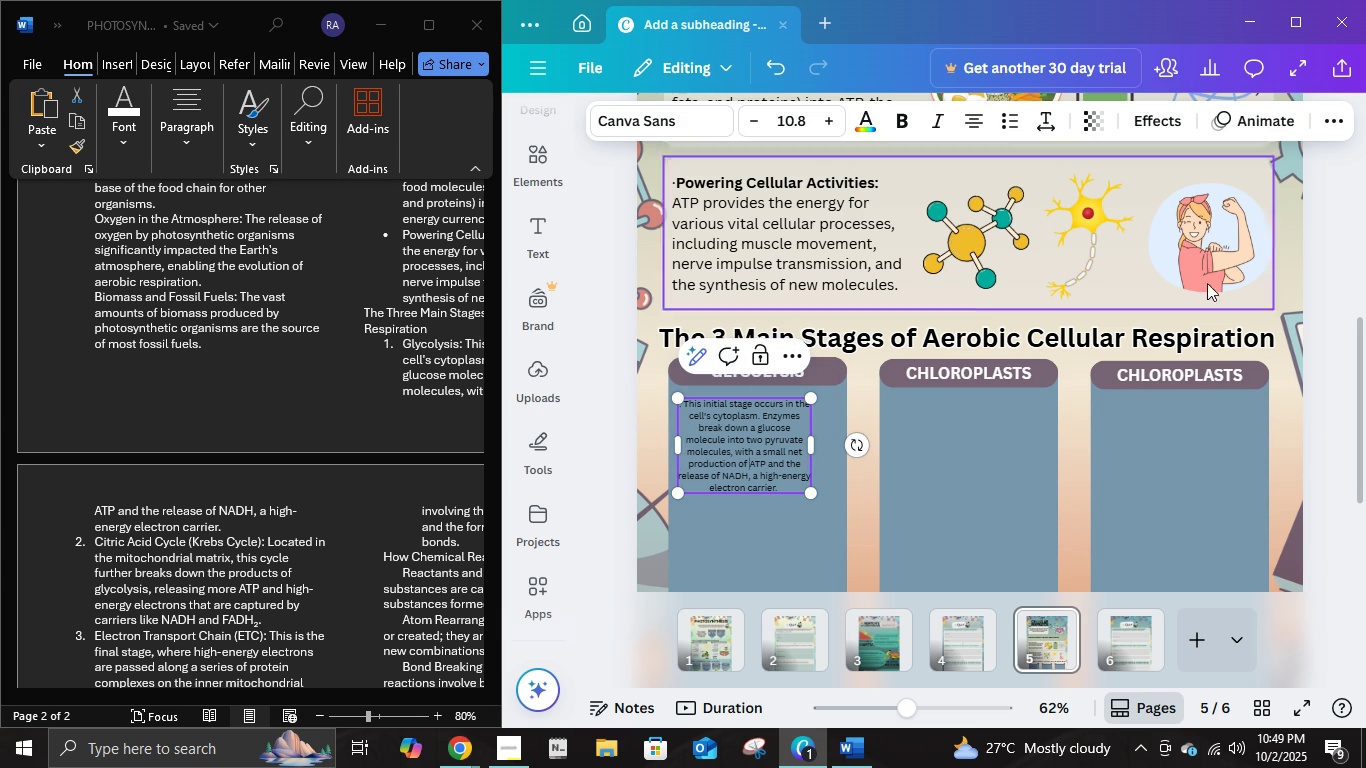 
left_click([1327, 282])
 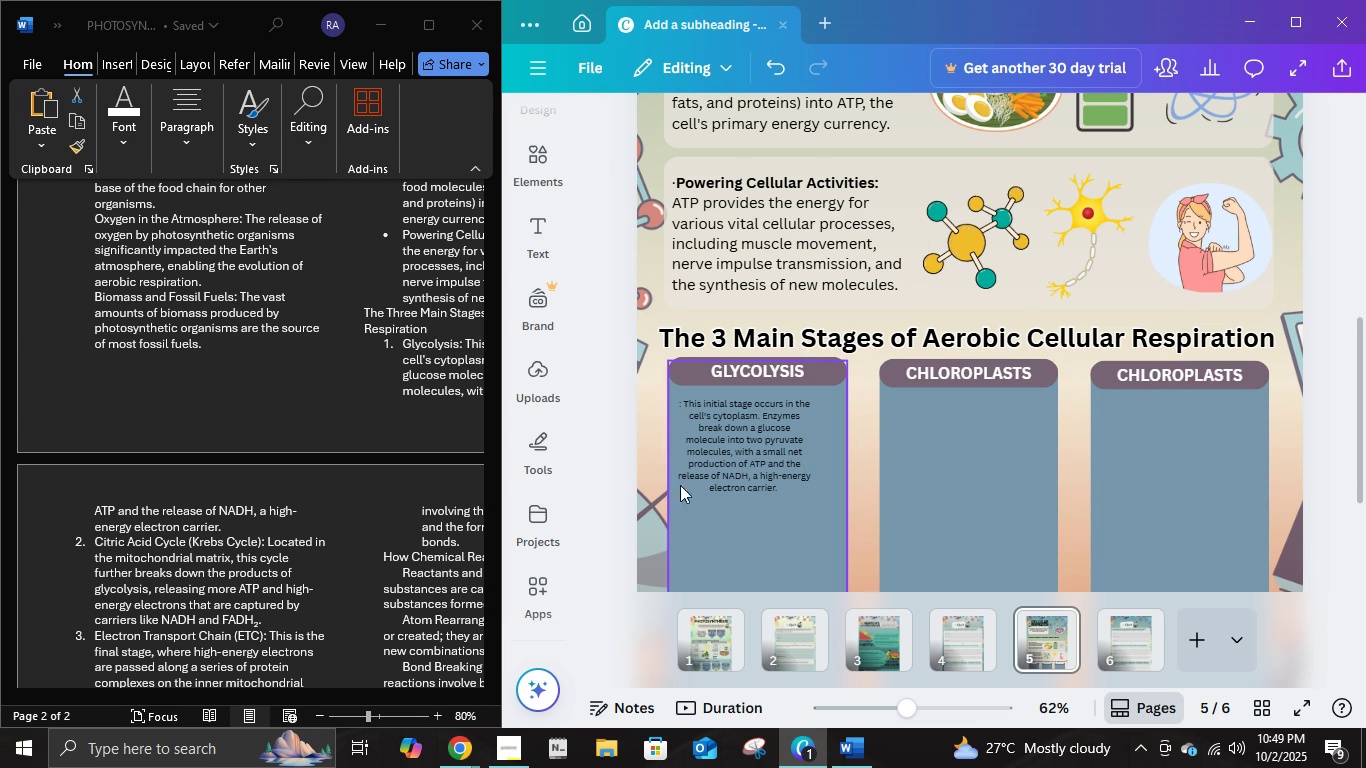 
double_click([696, 405])
 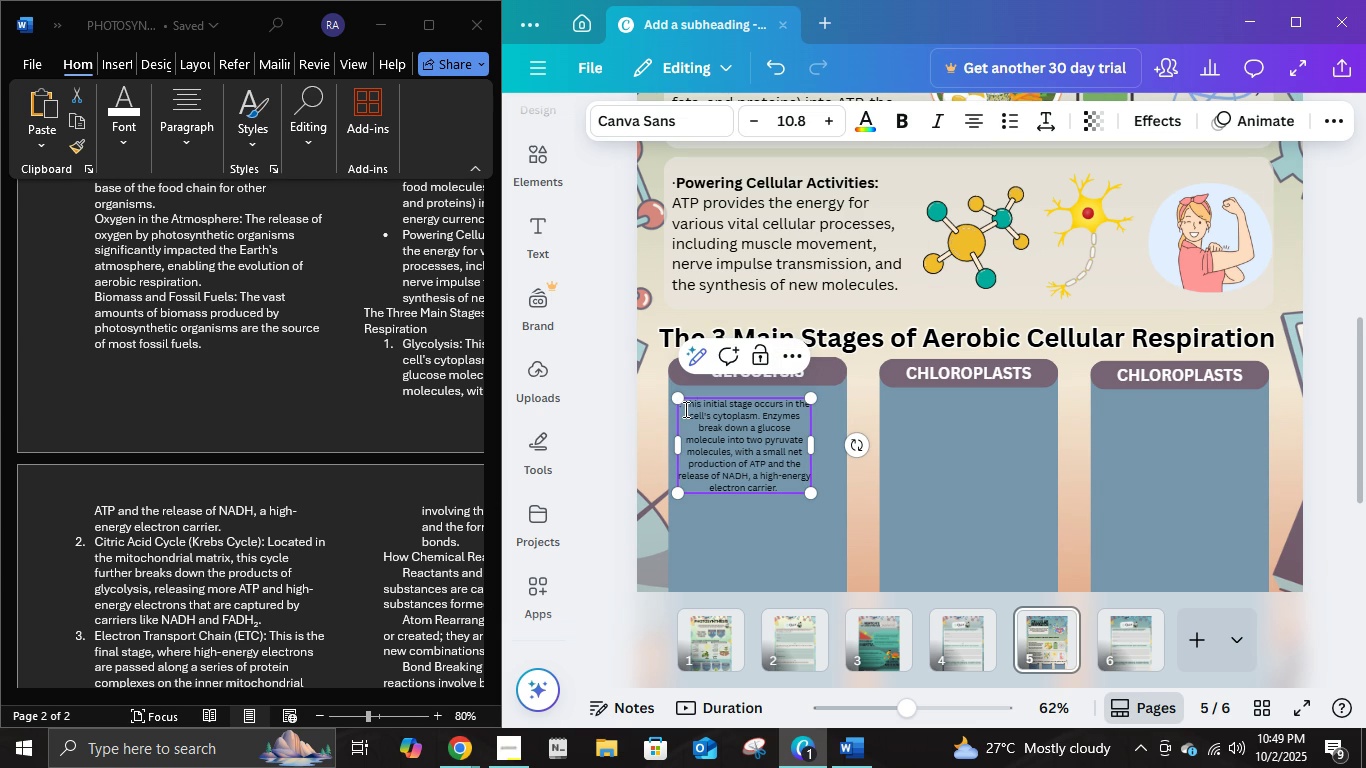 
left_click([684, 408])
 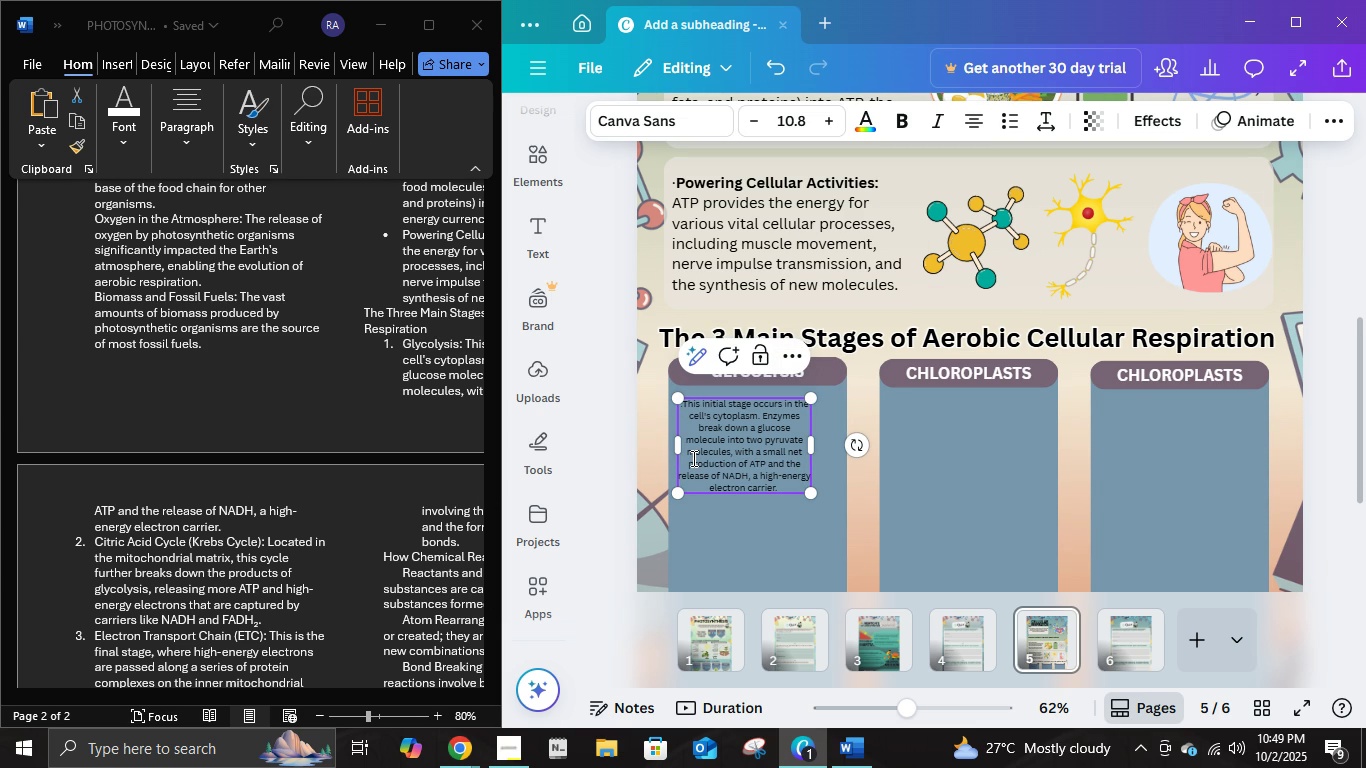 
key(Backspace)
 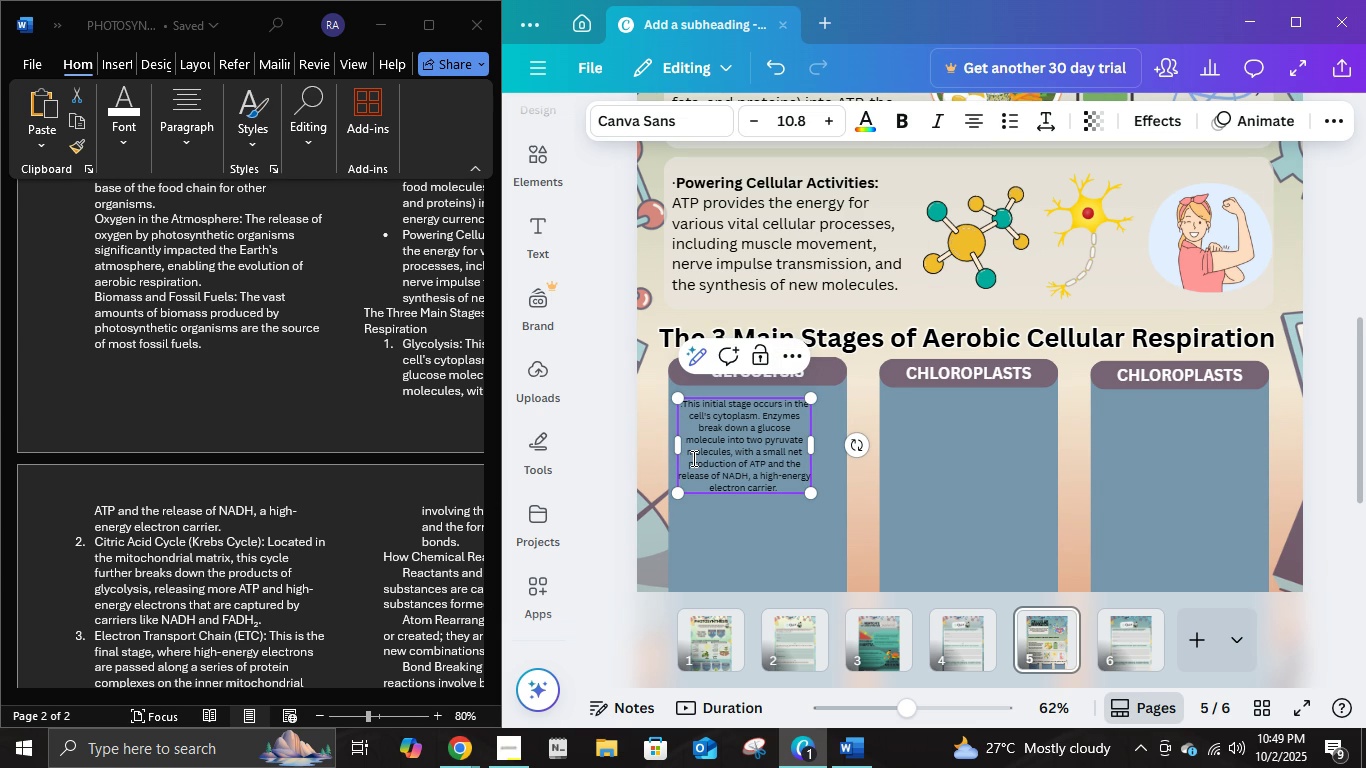 
key(Backspace)
 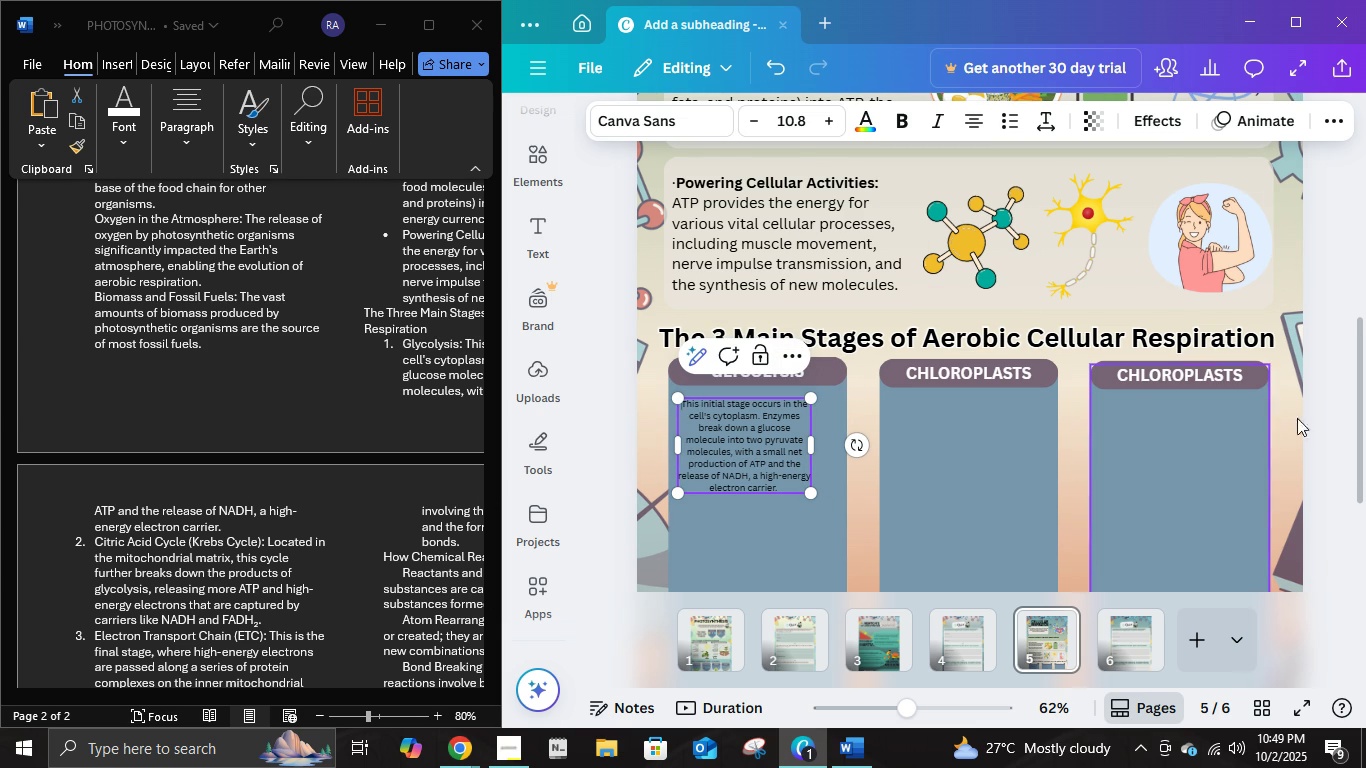 
left_click([1338, 397])
 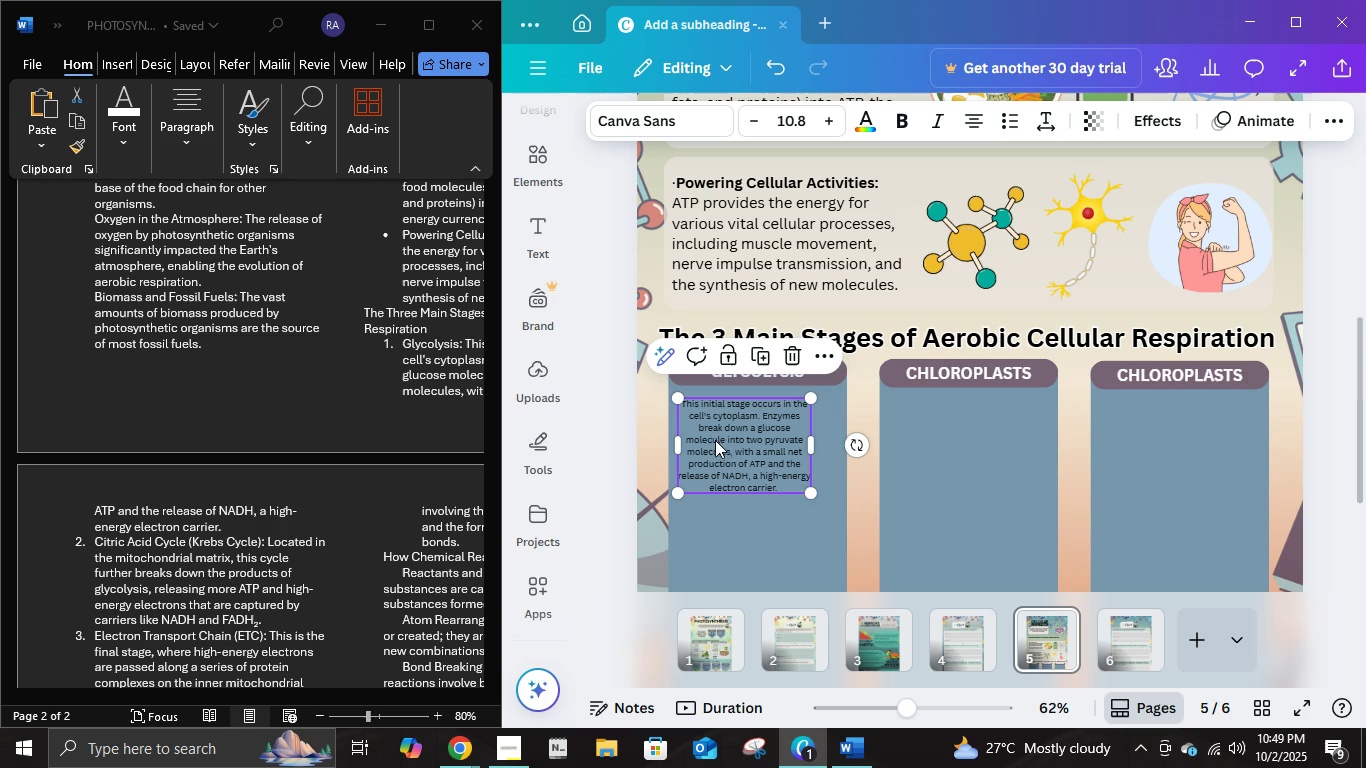 
left_click([713, 440])